 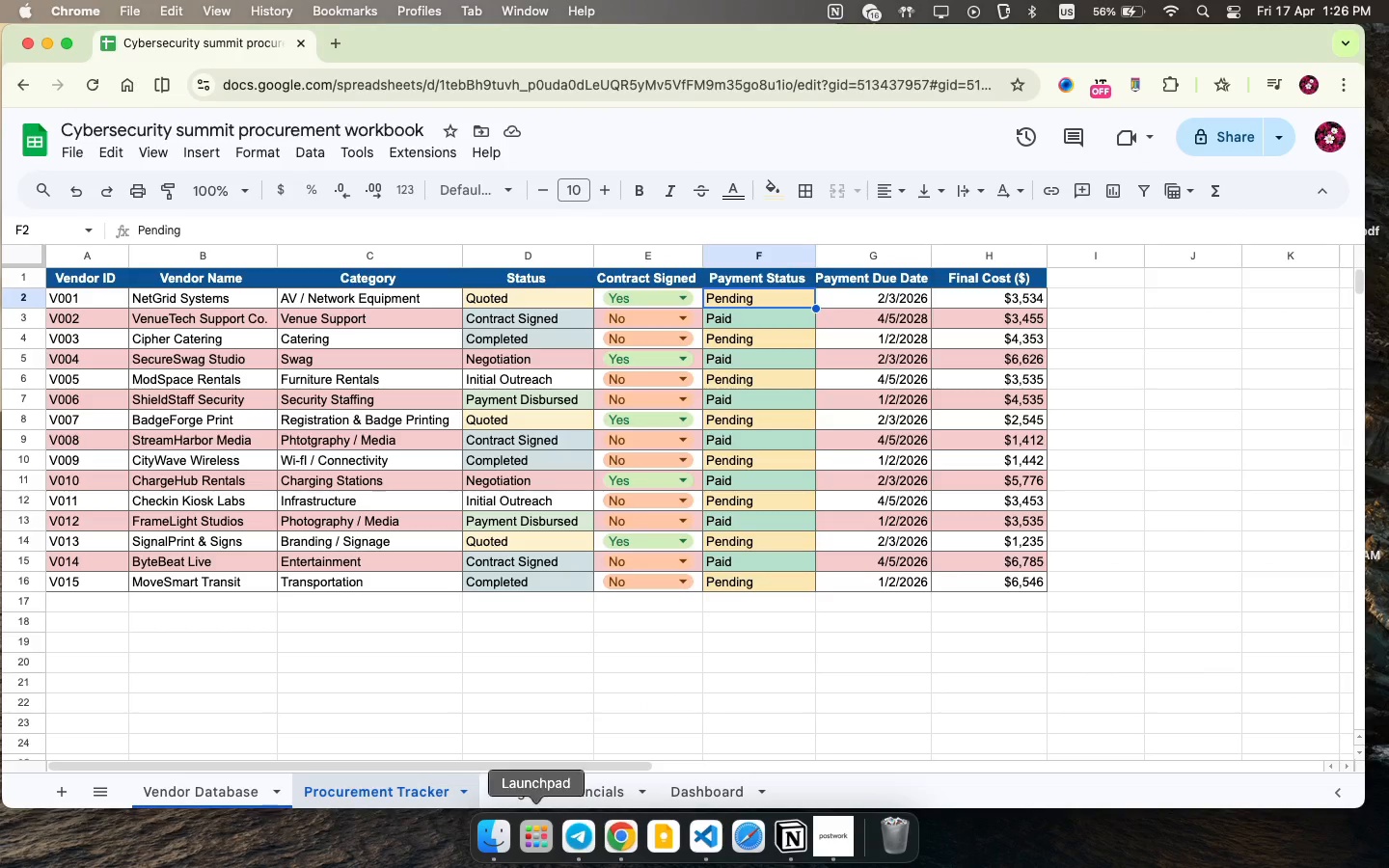 
mouse_move([144, 427])
 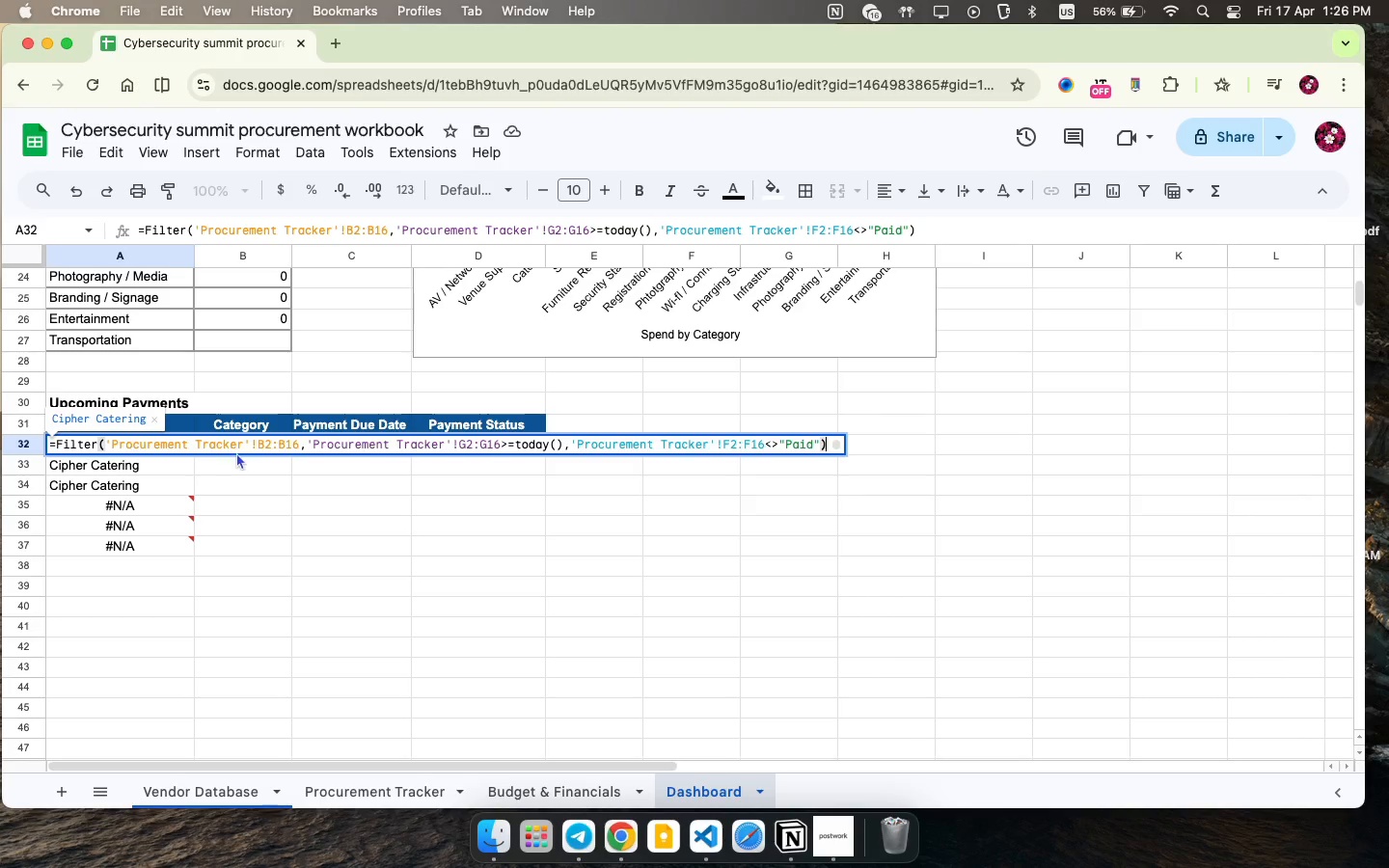 
wait(9.23)
 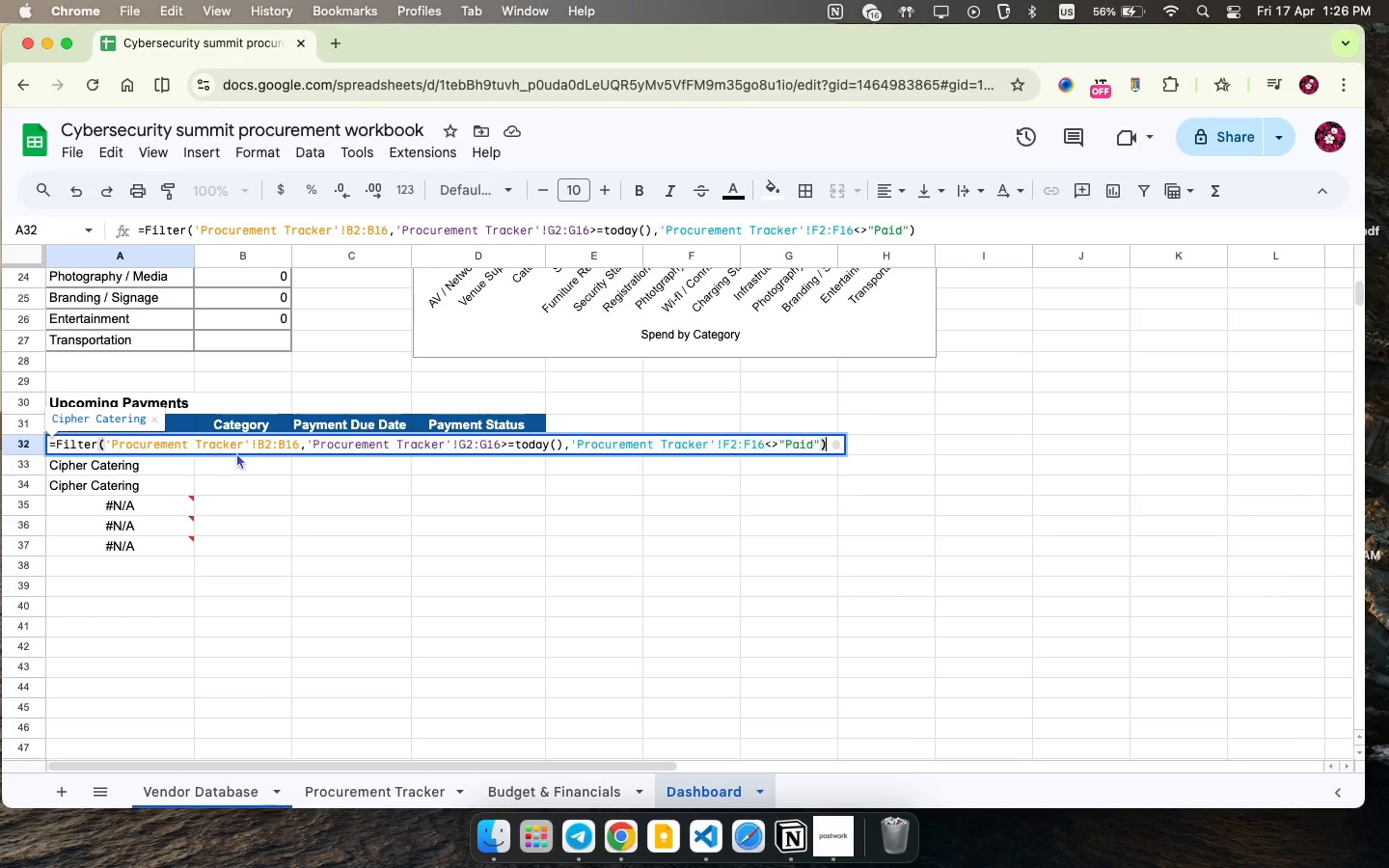 
left_click_drag(start_coordinate=[298, 442], to_coordinate=[108, 448])
 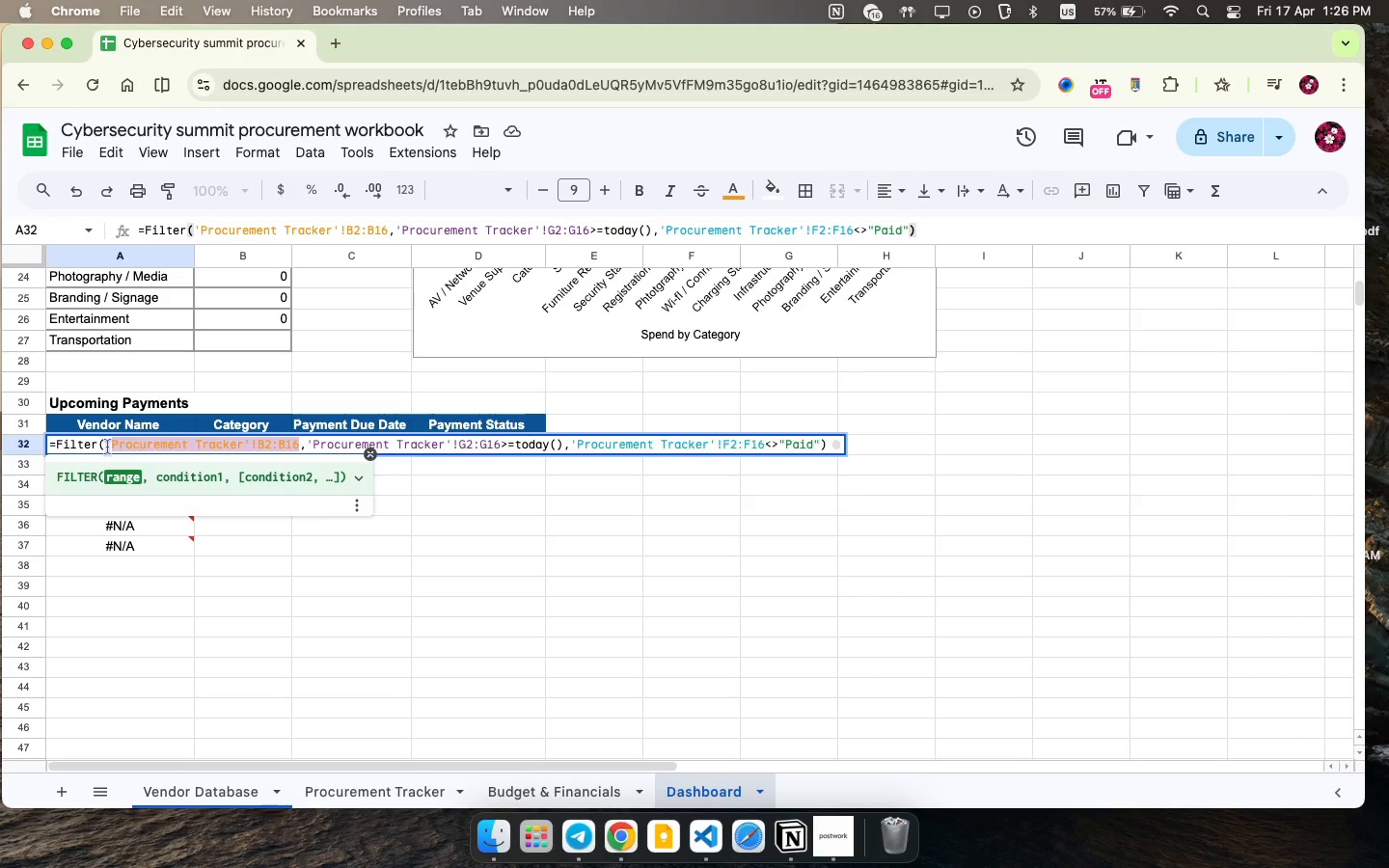 
key(Backspace)
 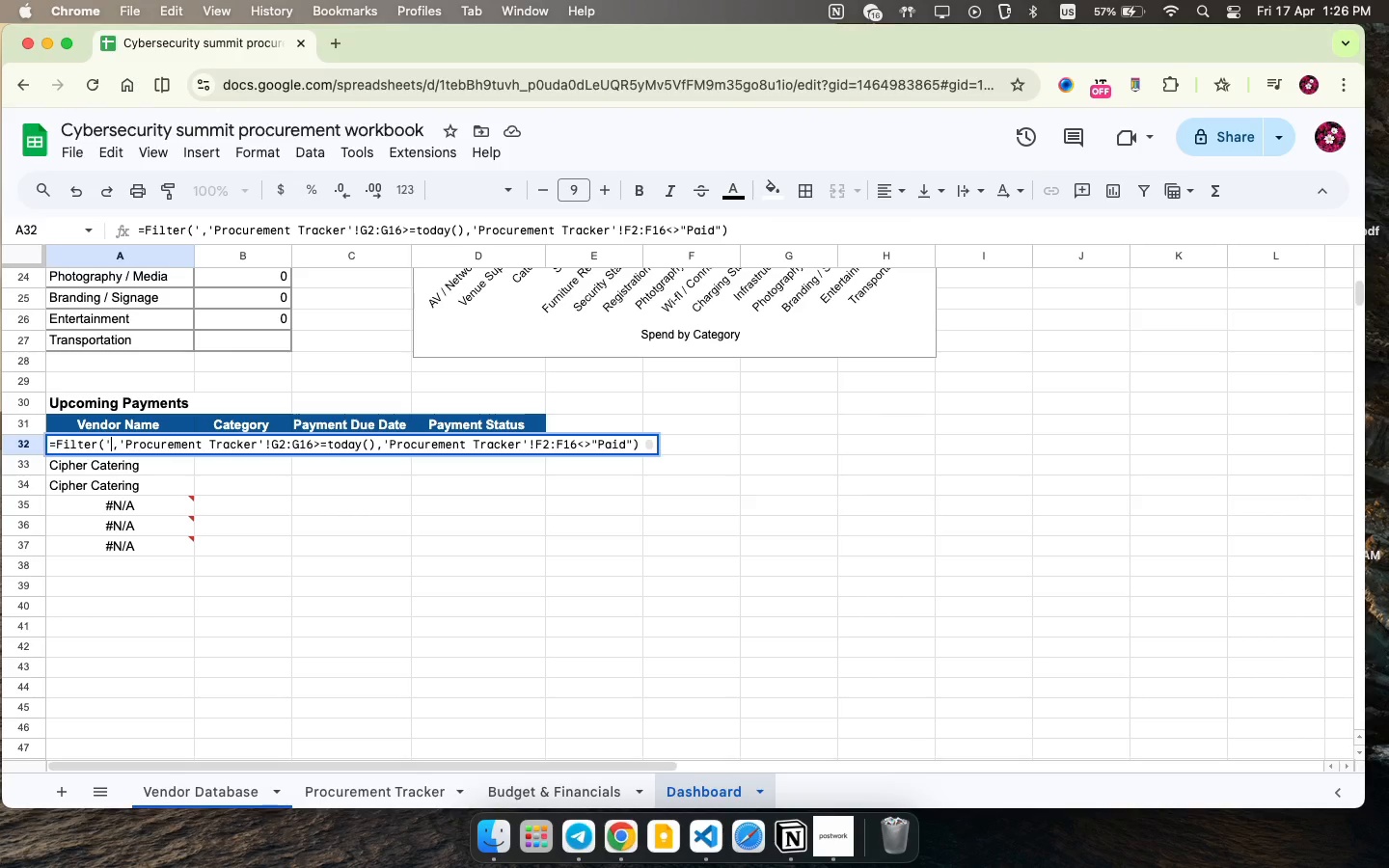 
key(Backspace)
 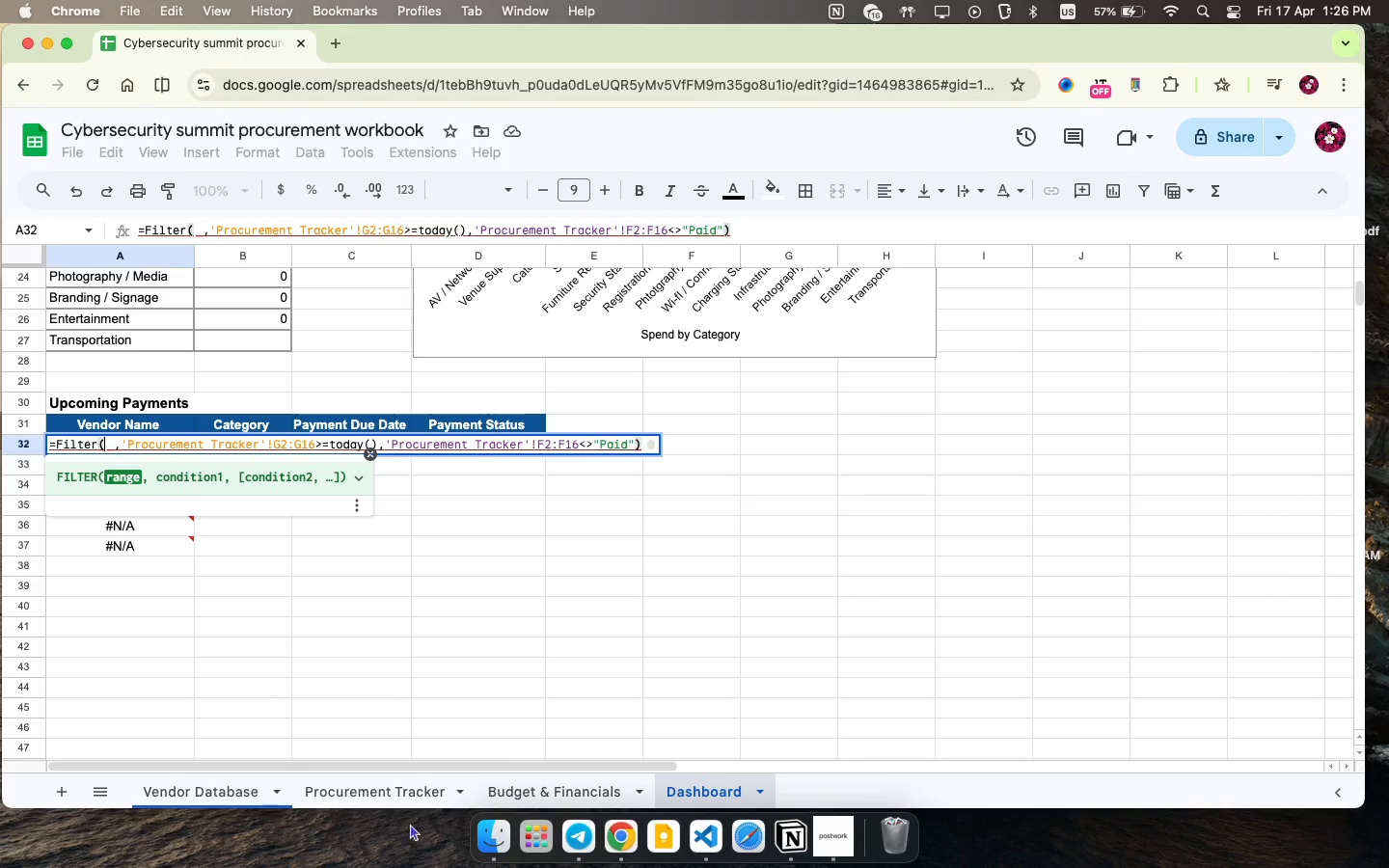 
left_click([399, 792])
 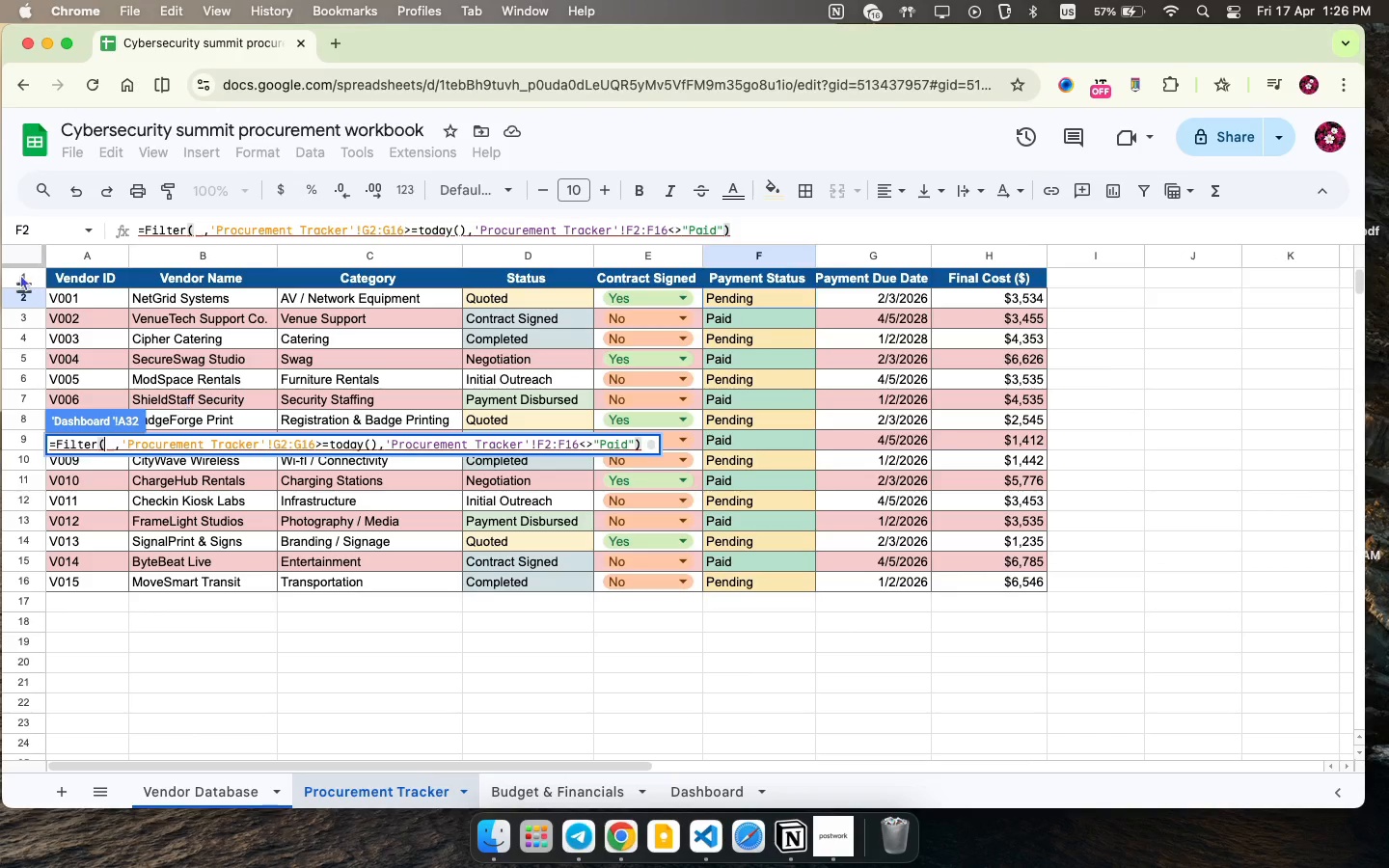 
left_click_drag(start_coordinate=[151, 296], to_coordinate=[255, 587])
 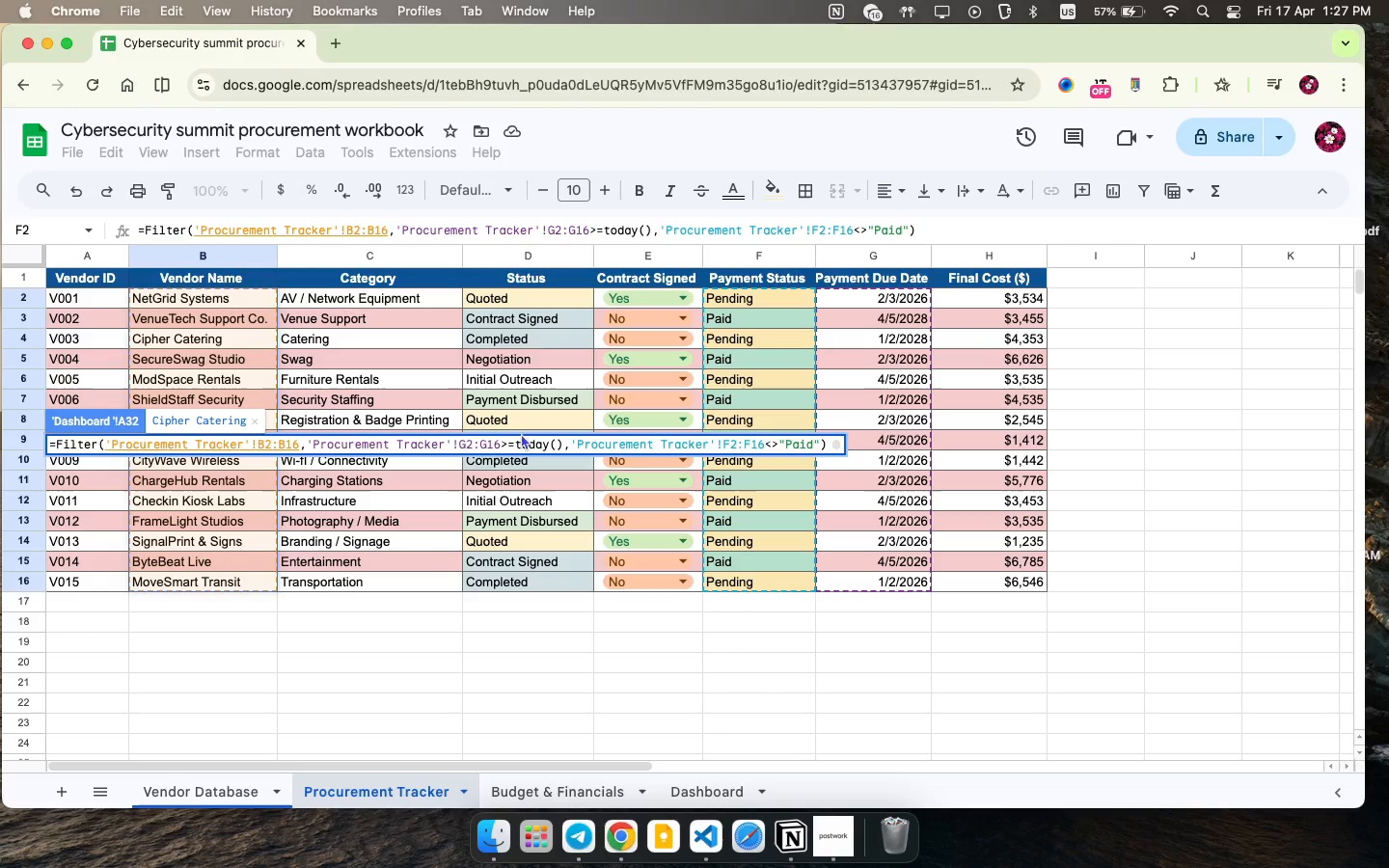 
left_click([492, 447])
 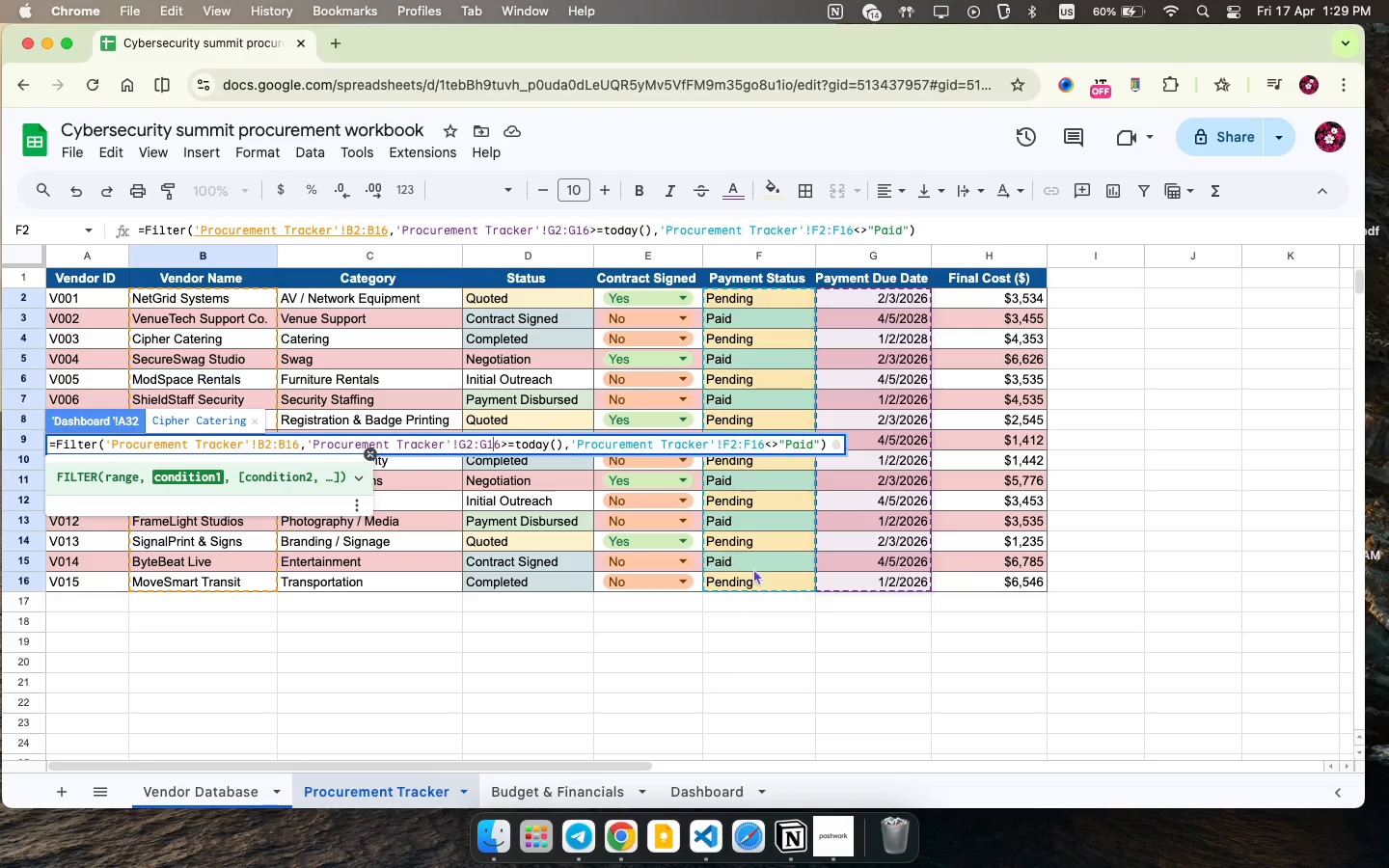 
wait(144.28)
 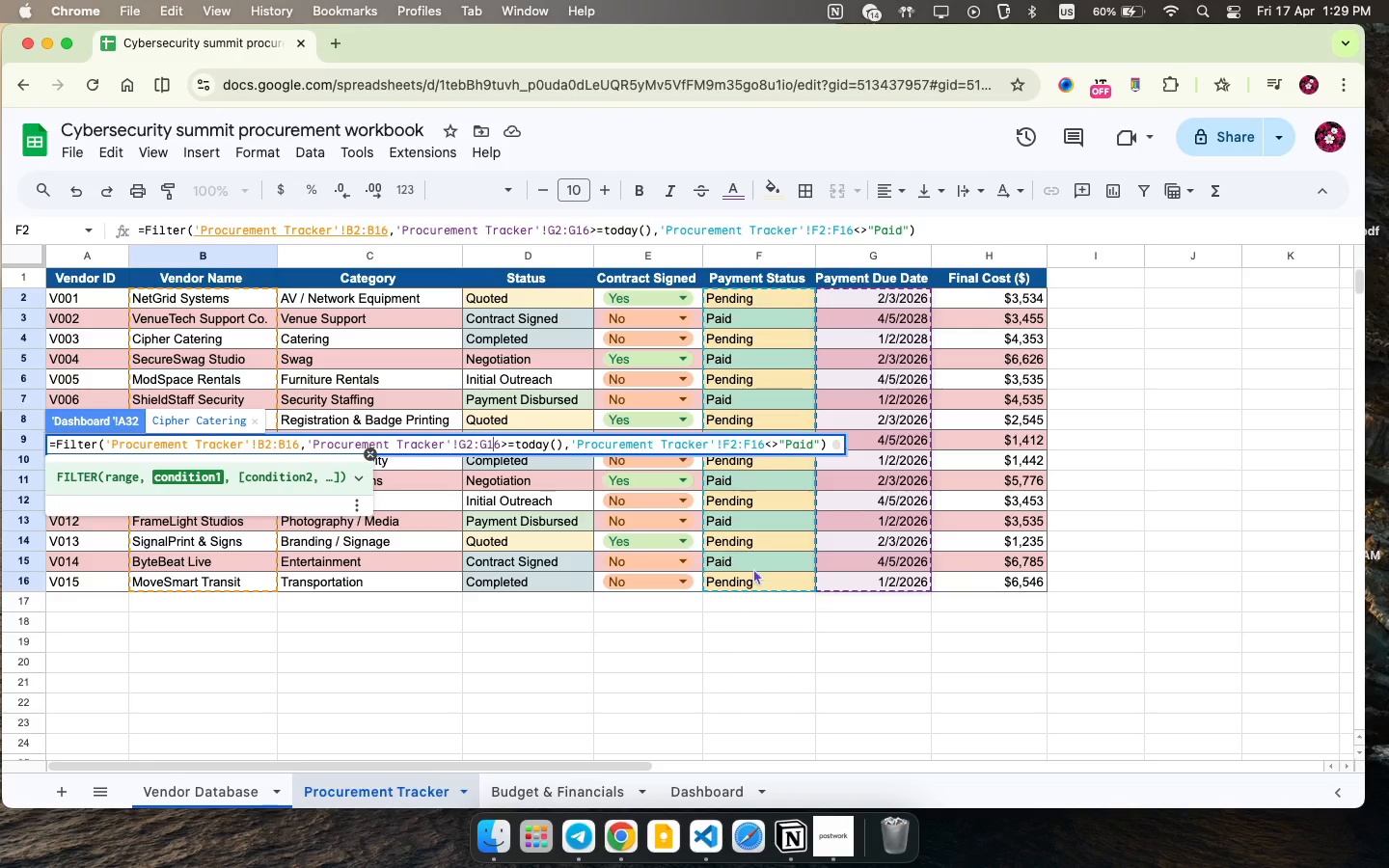 
left_click([402, 495])
 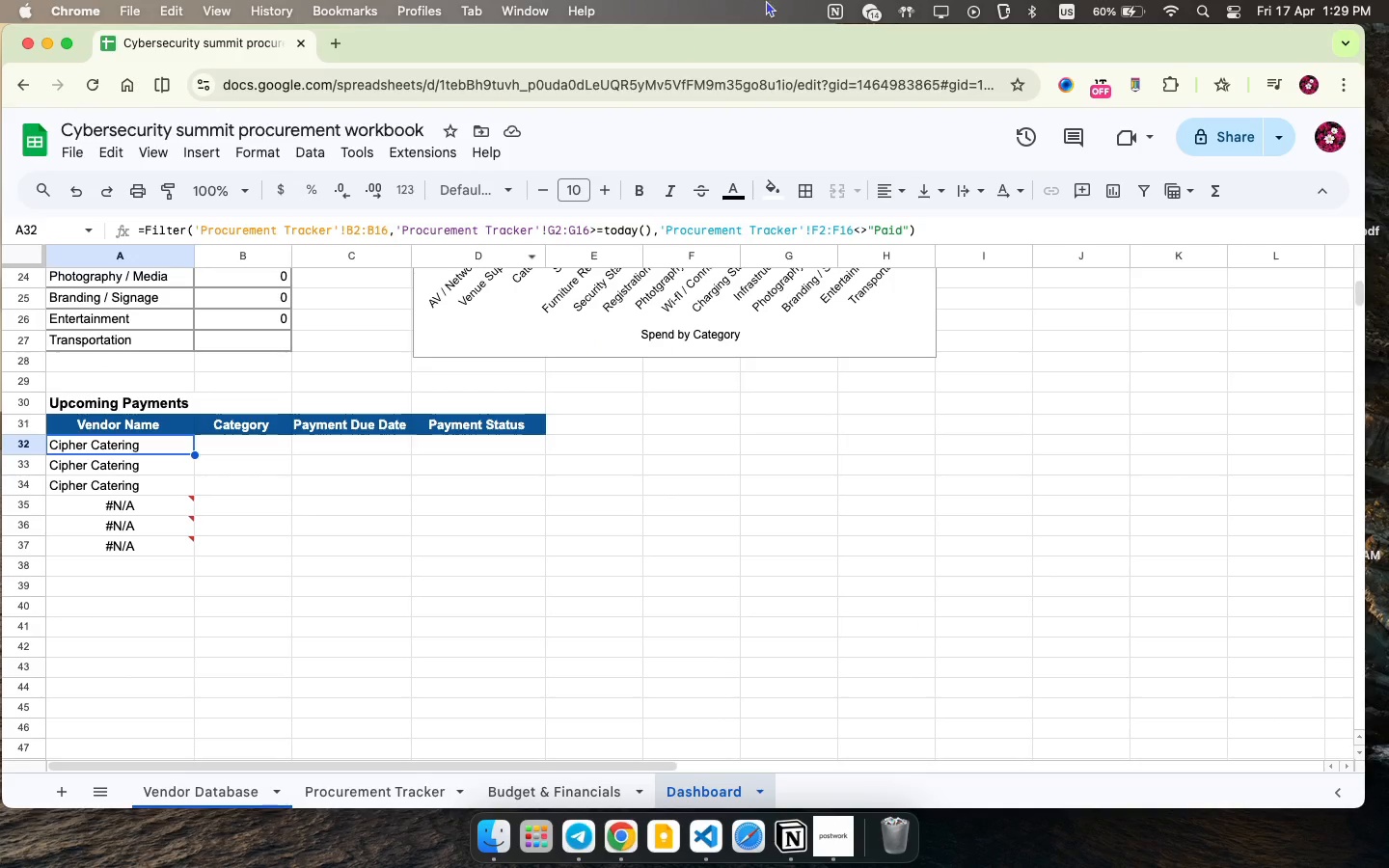 
left_click([1027, 6])
 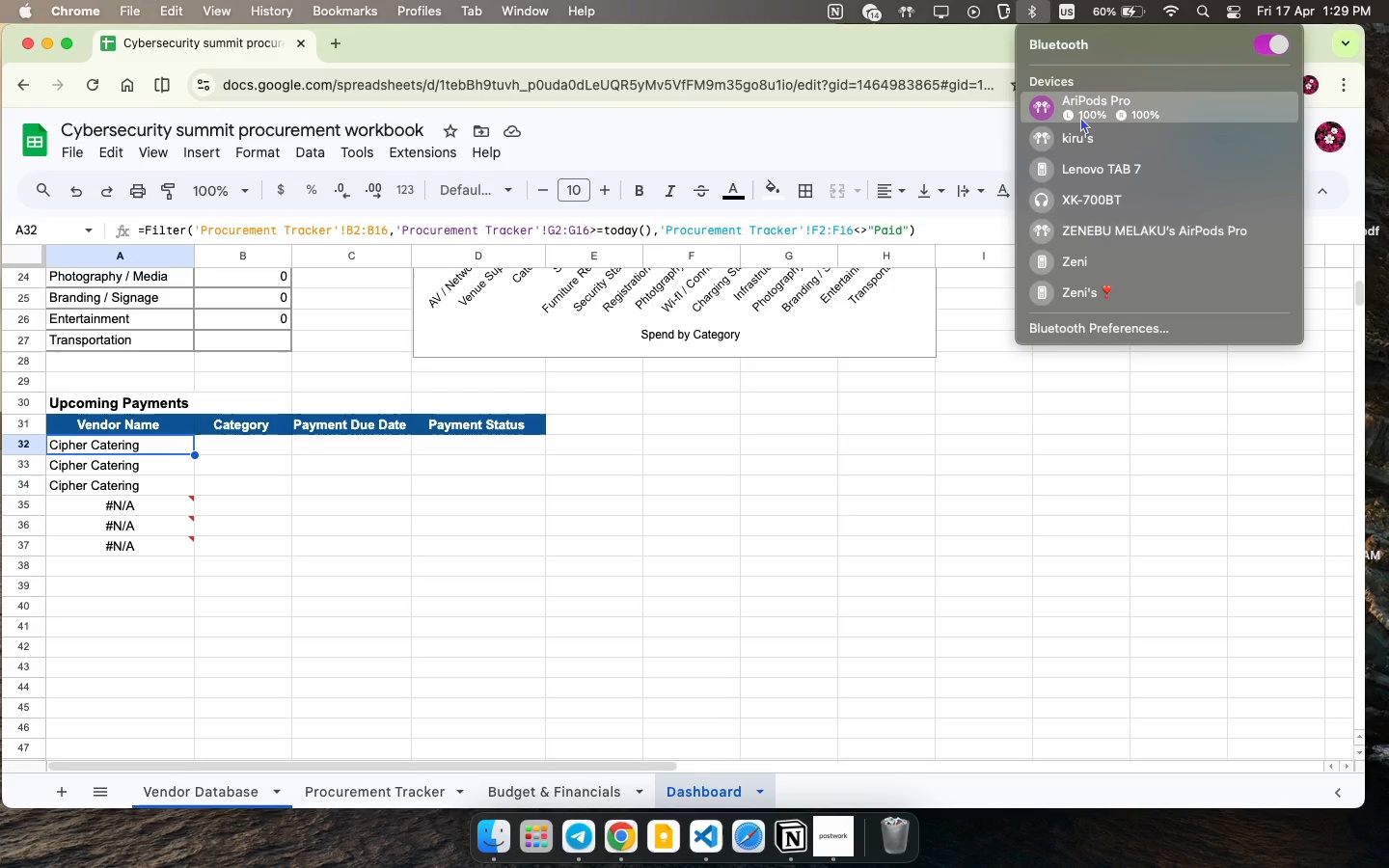 
left_click([1080, 117])
 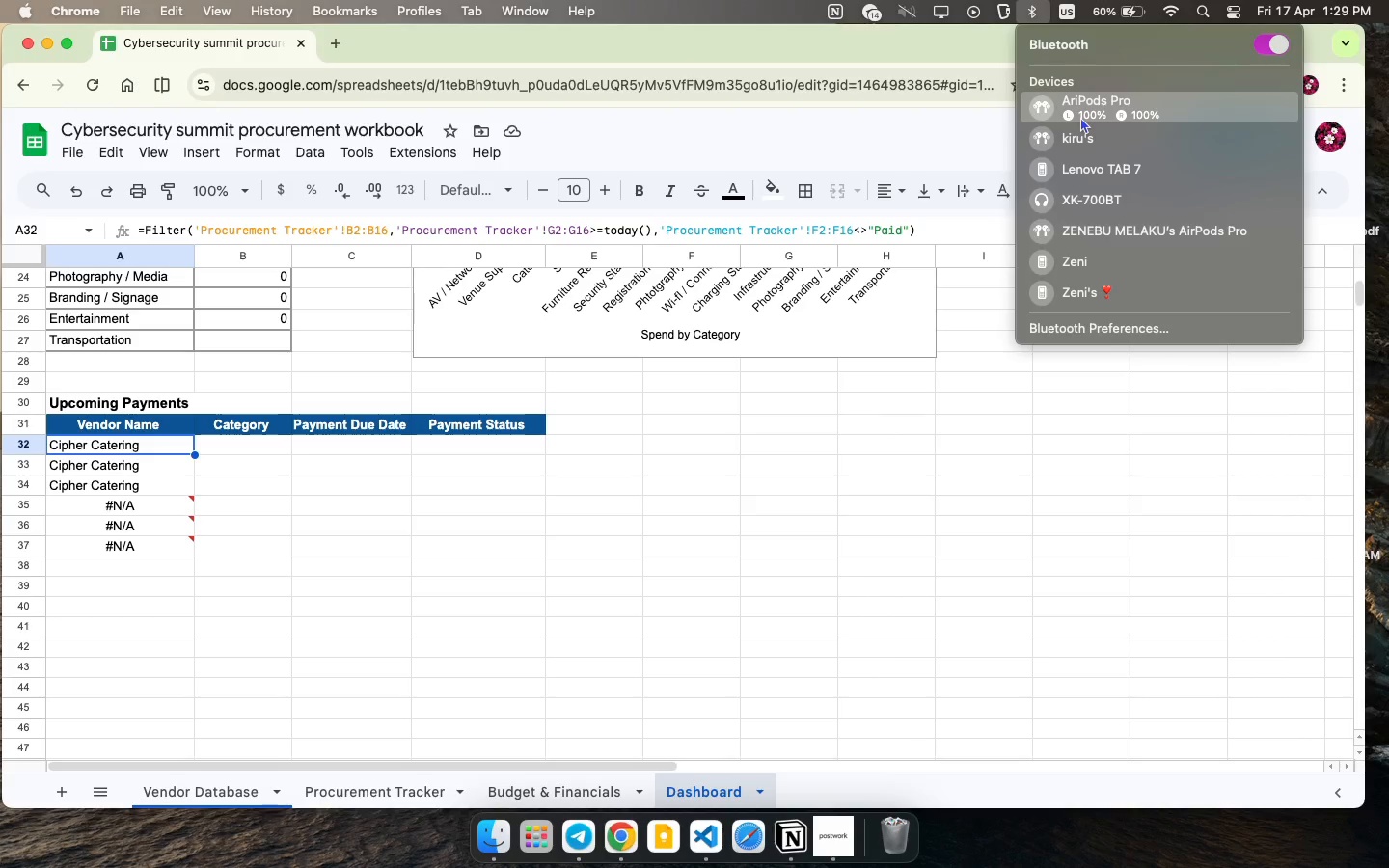 
wait(9.51)
 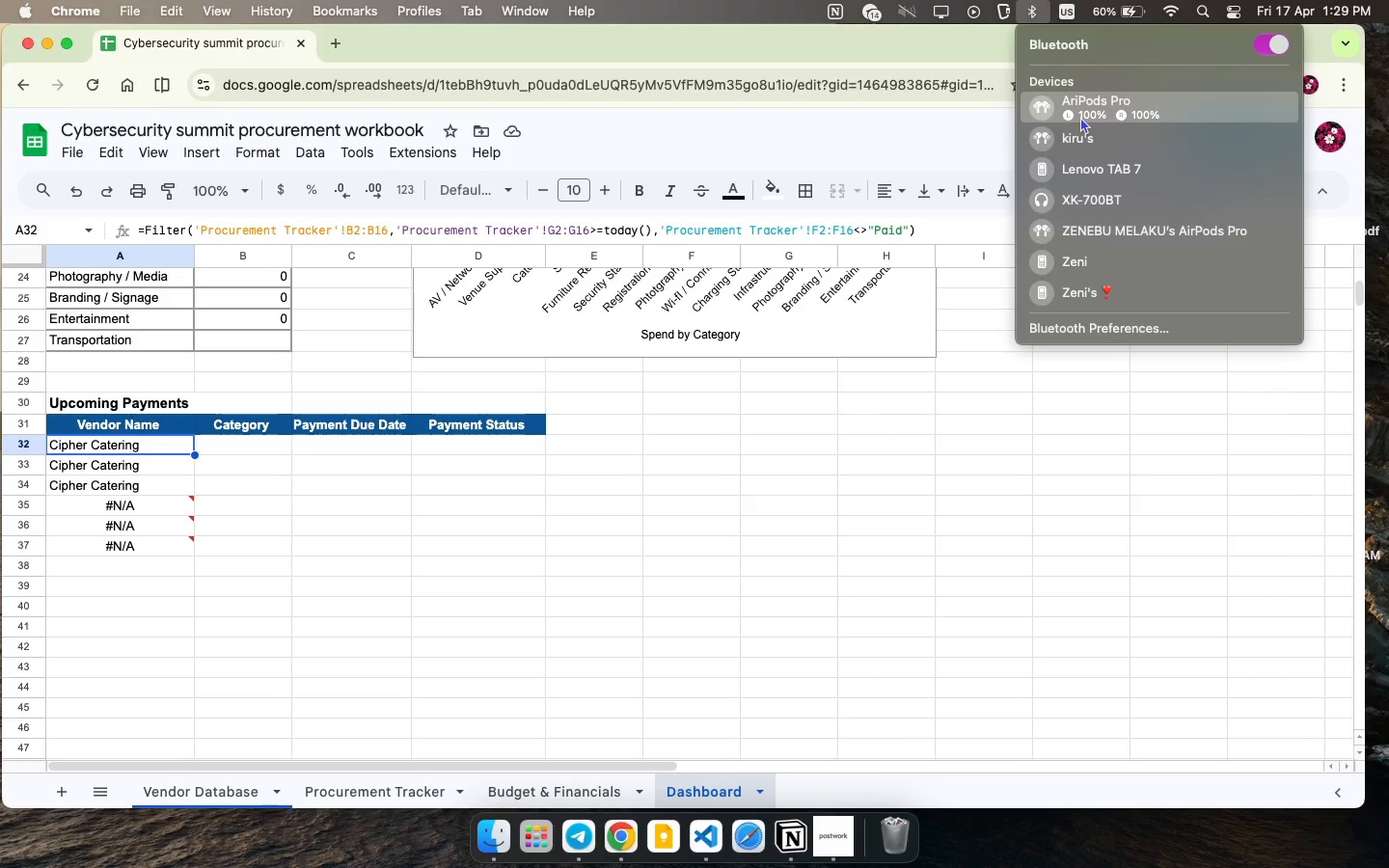 
left_click([102, 479])
 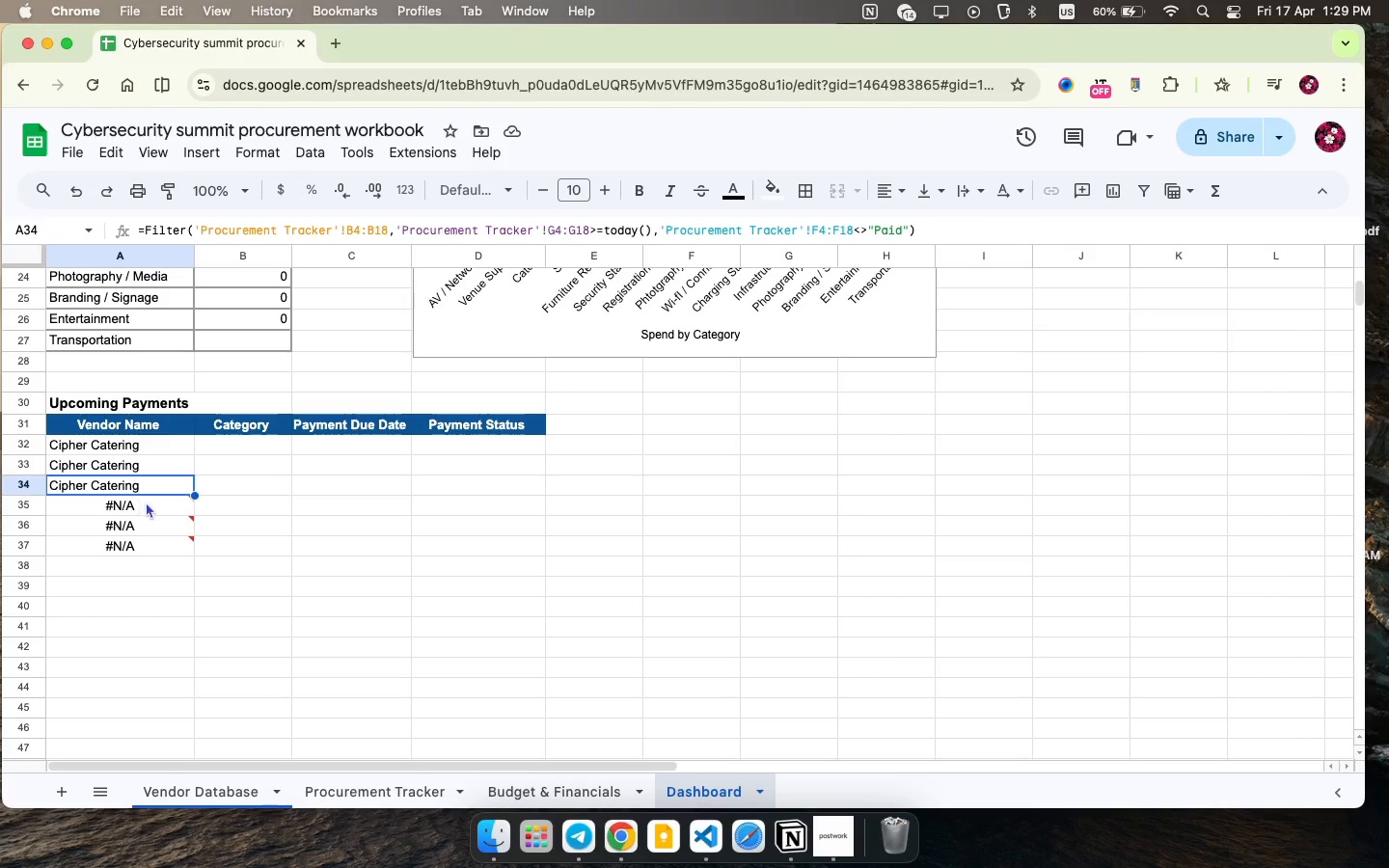 
left_click([146, 502])
 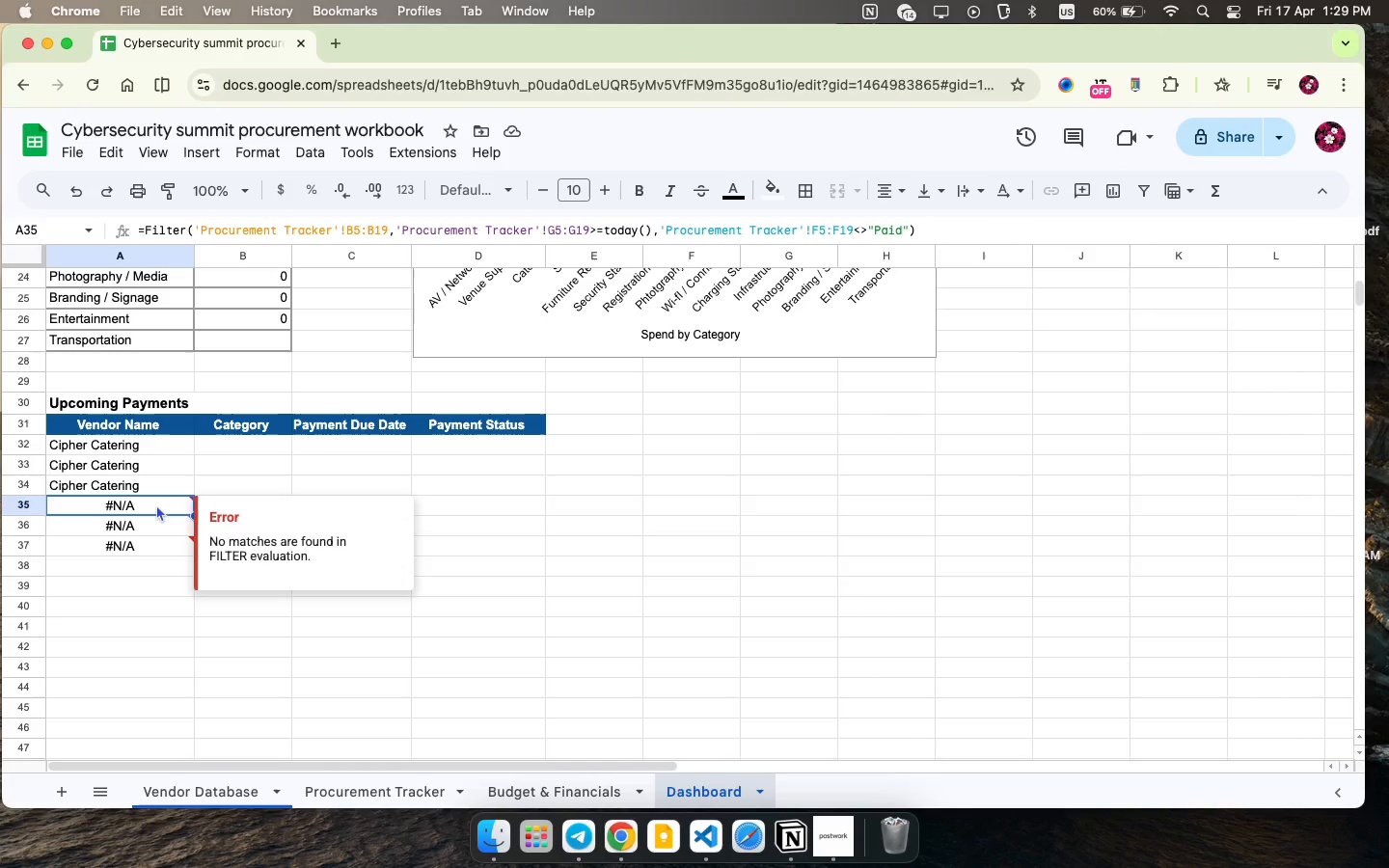 
double_click([156, 504])
 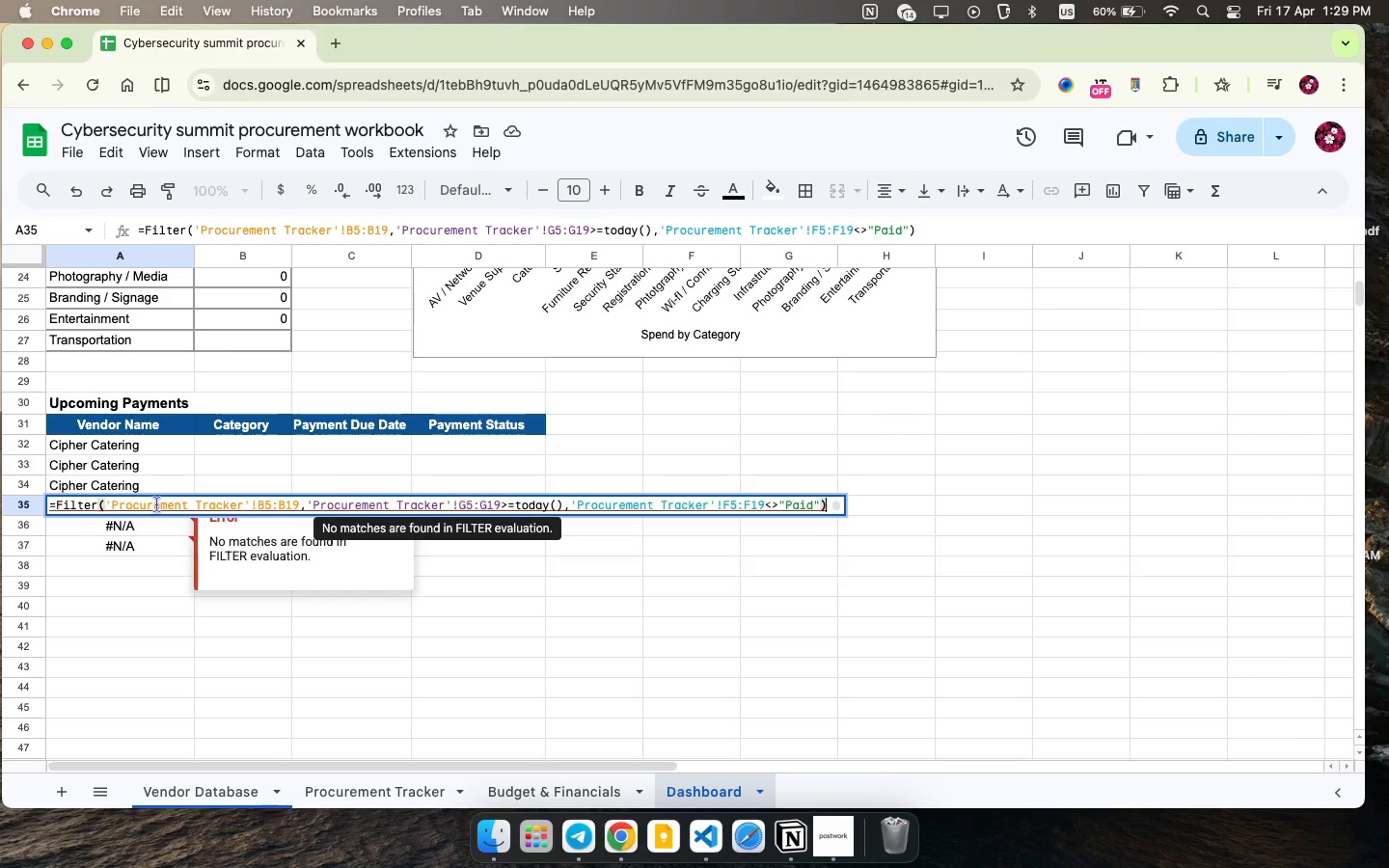 
left_click([152, 533])
 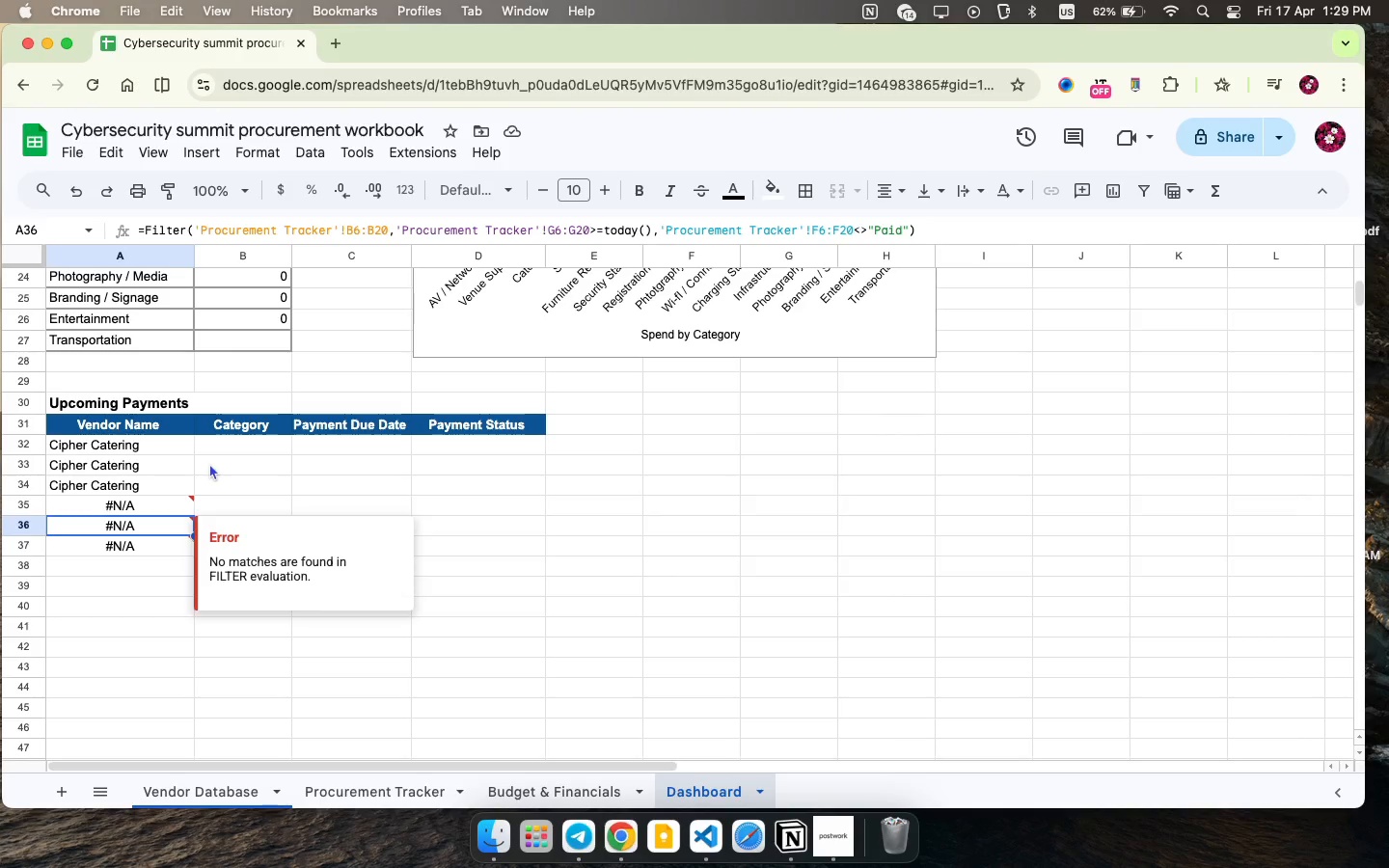 
double_click([233, 445])
 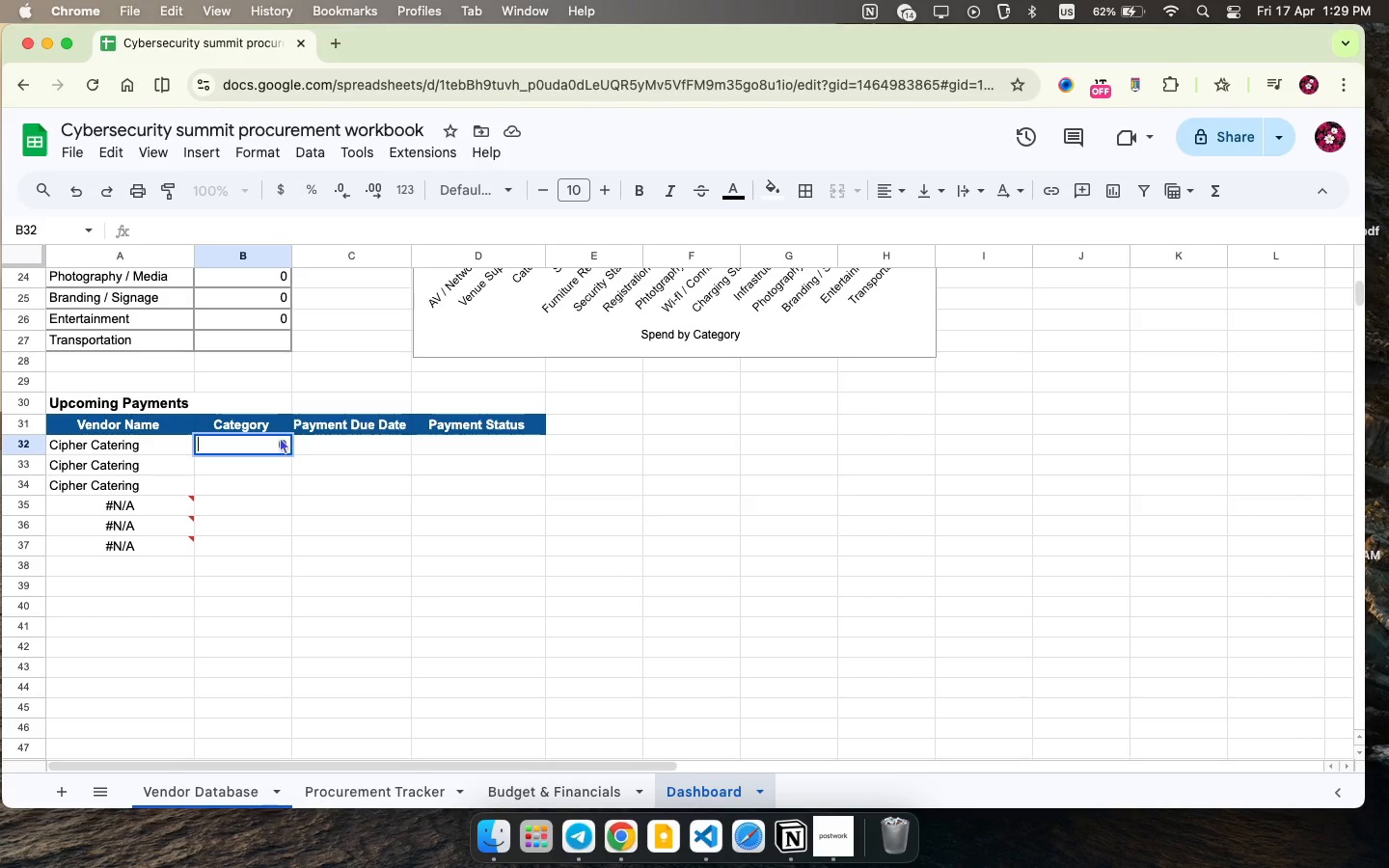 
left_click([280, 437])
 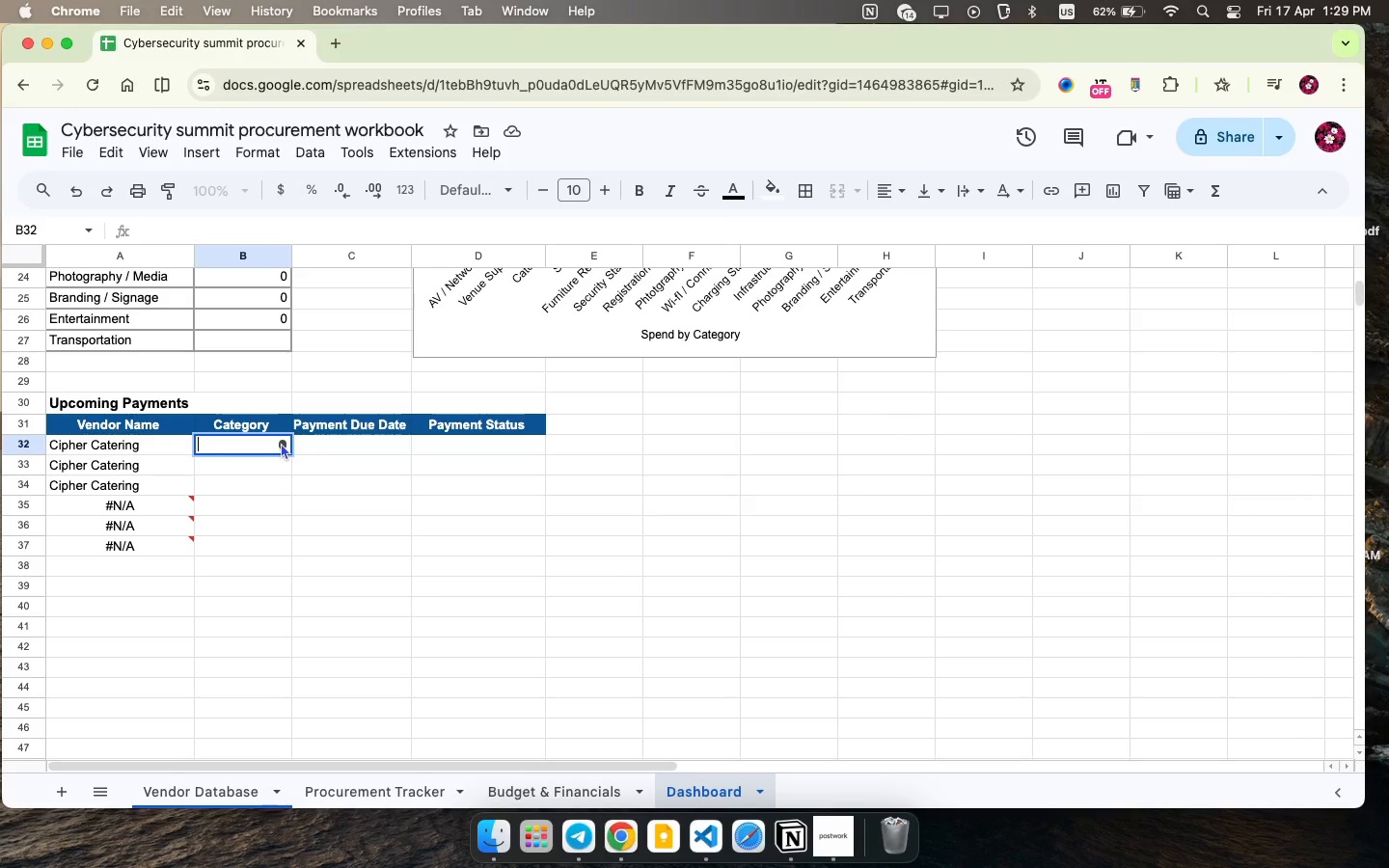 
left_click([281, 443])
 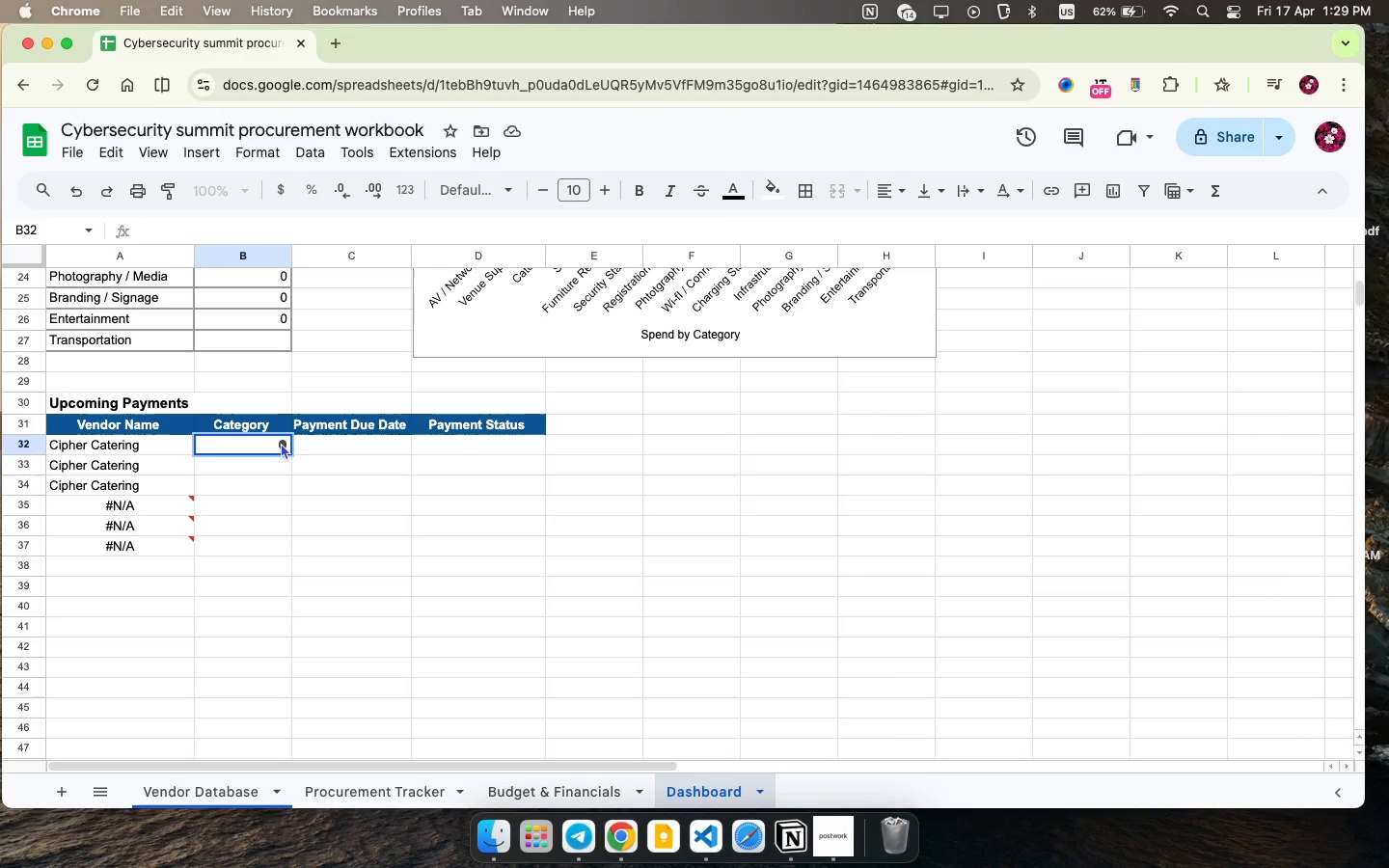 
left_click([280, 441])
 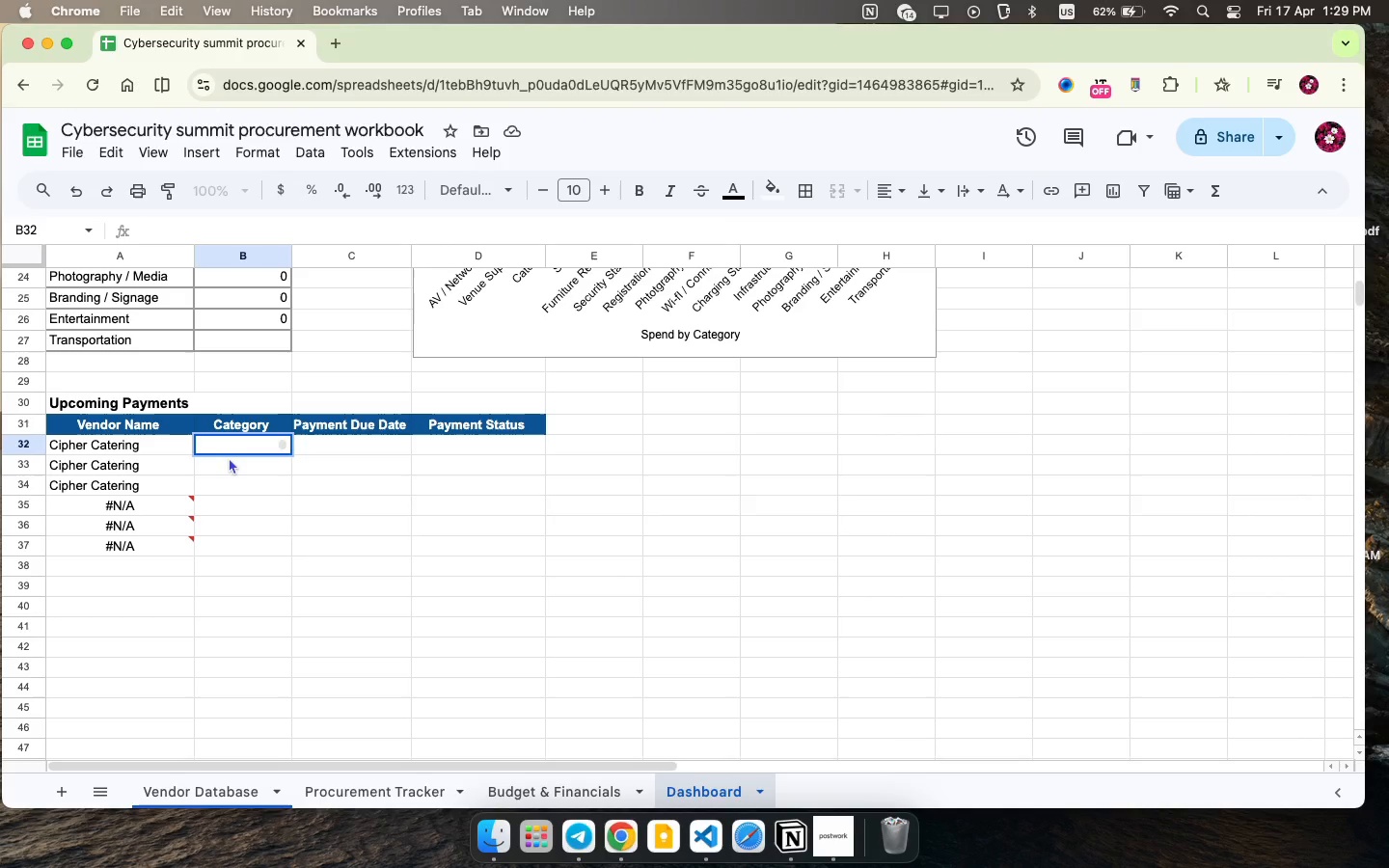 
key(Equal)
 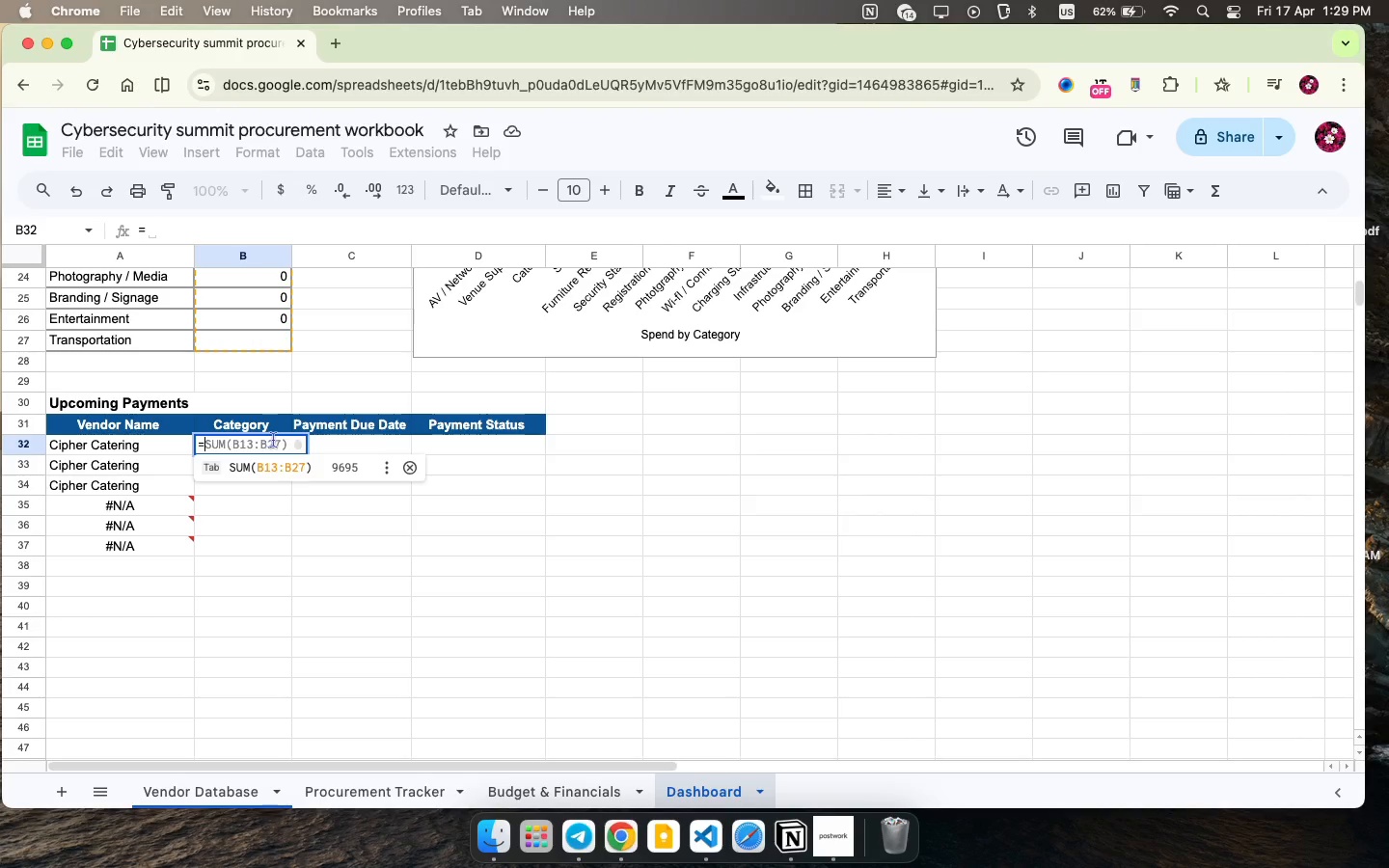 
key(Enter)